 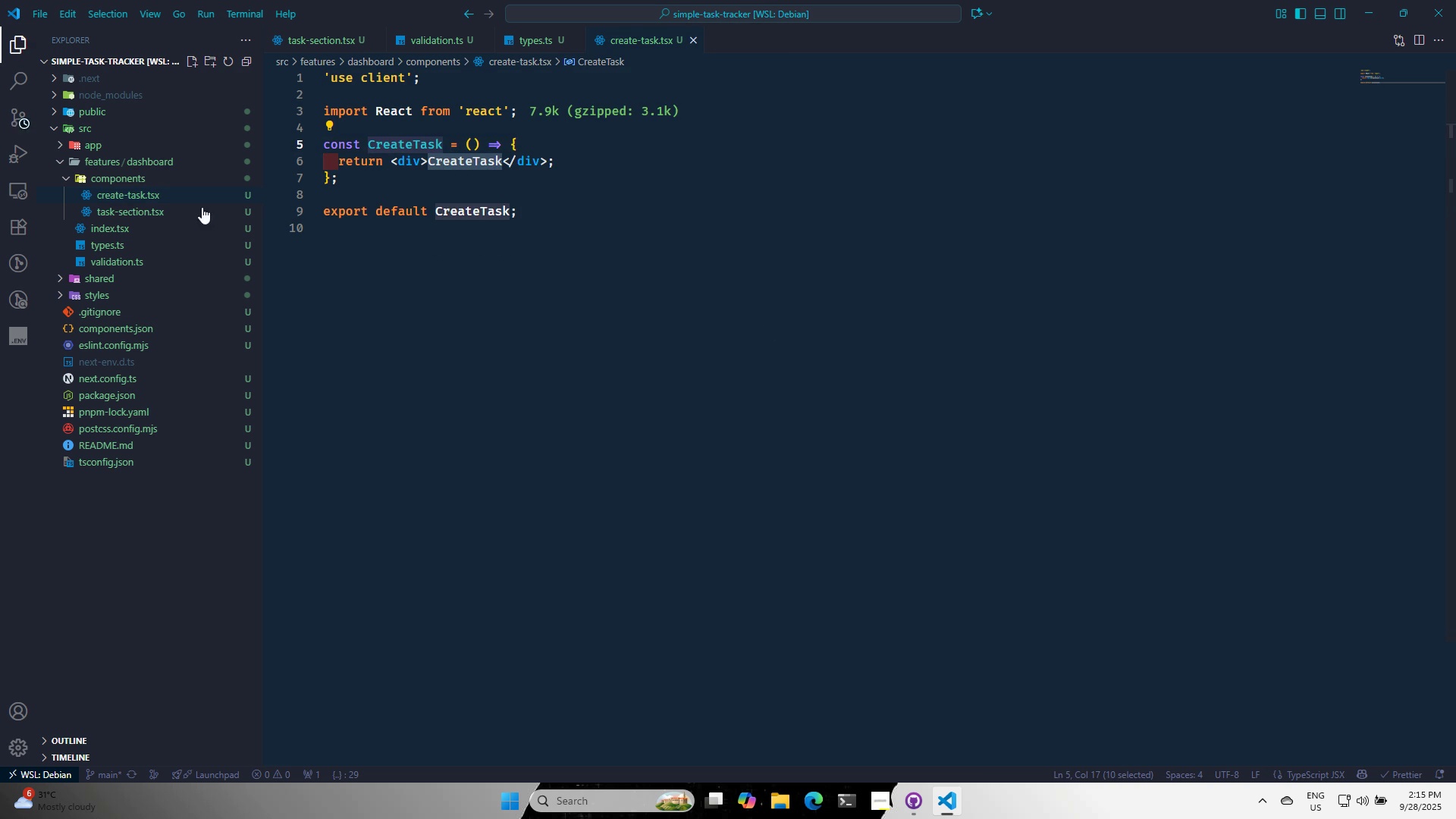 
left_click([165, 216])
 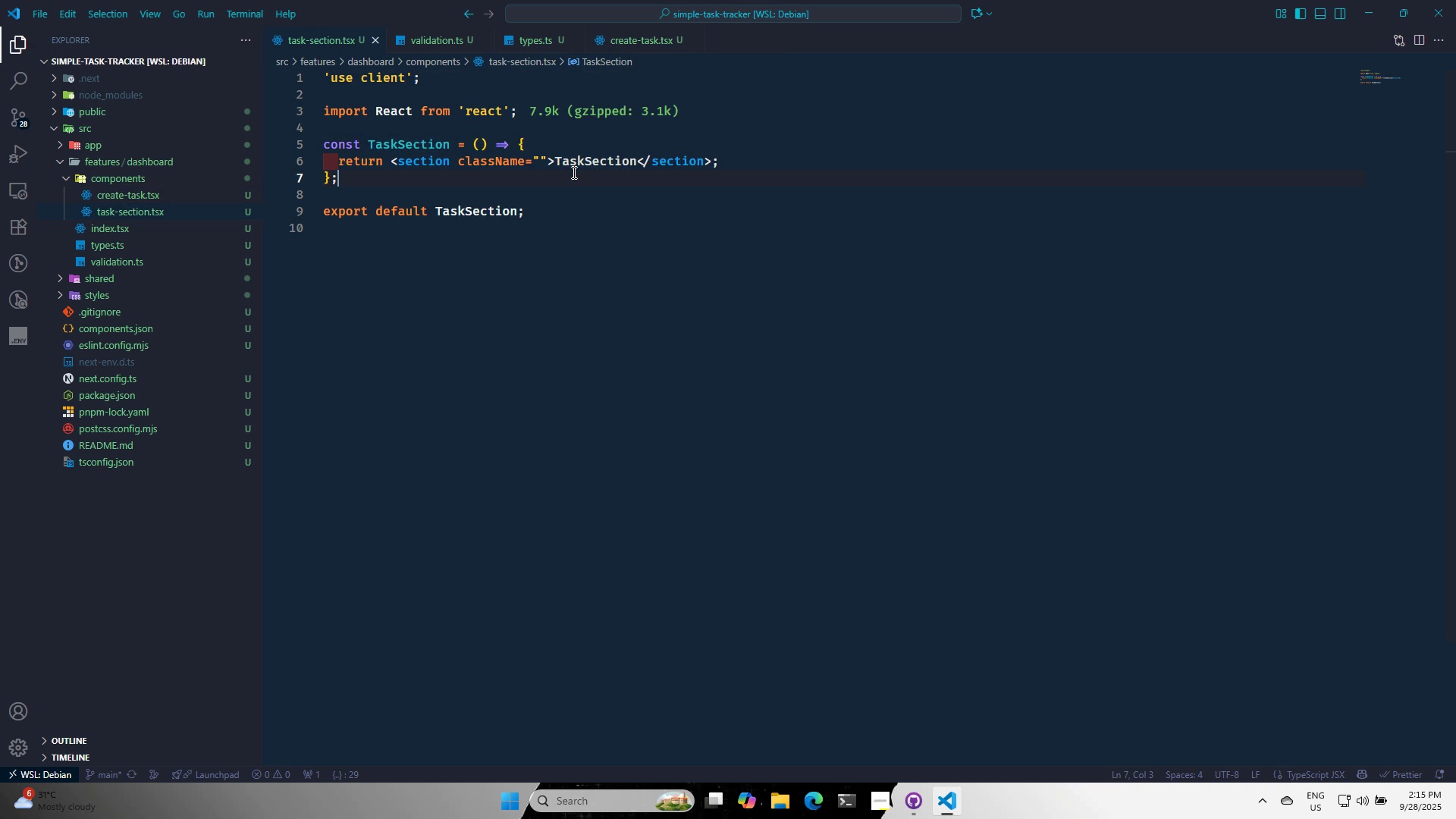 
double_click([573, 165])
 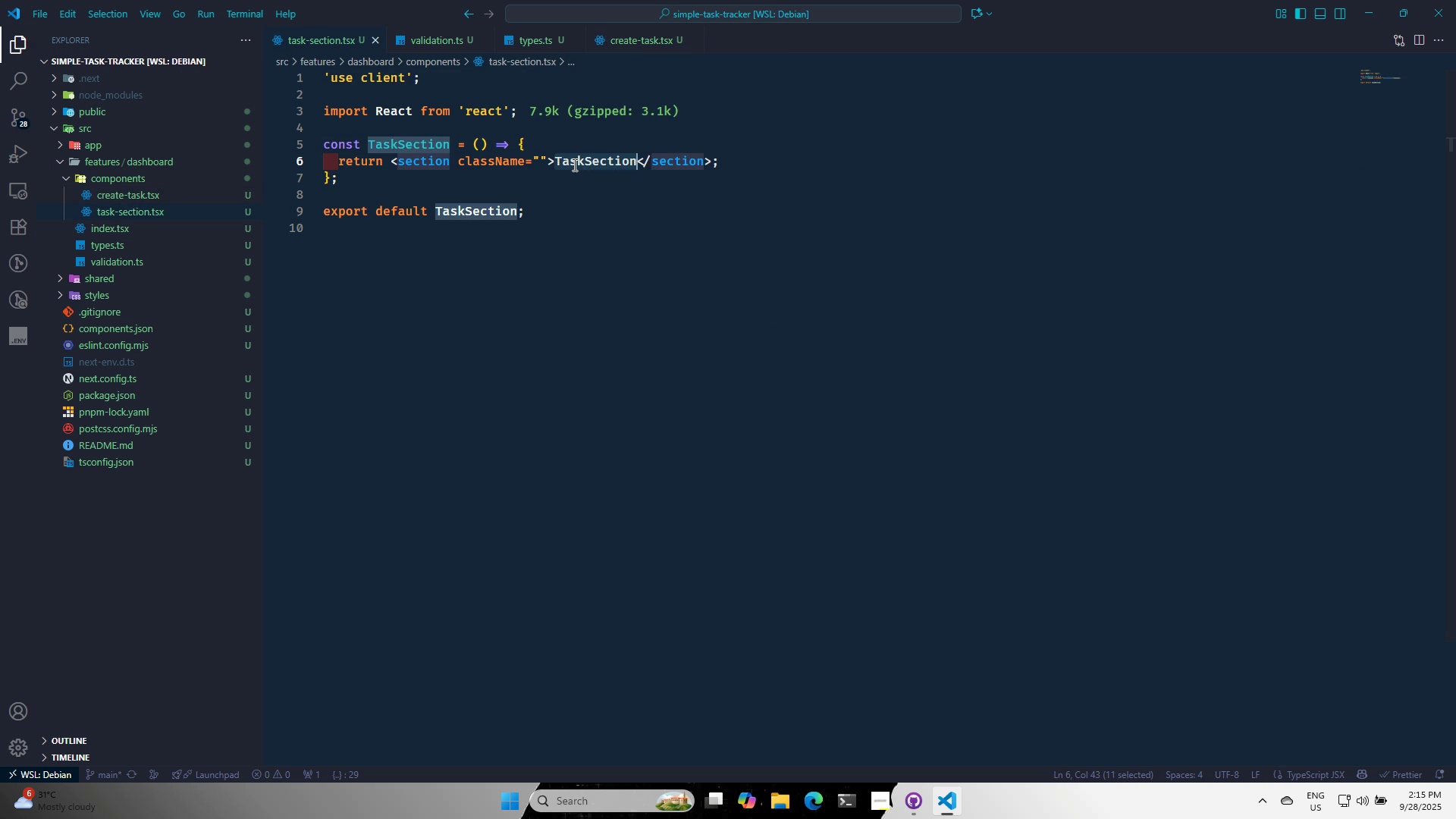 
triple_click([573, 165])
 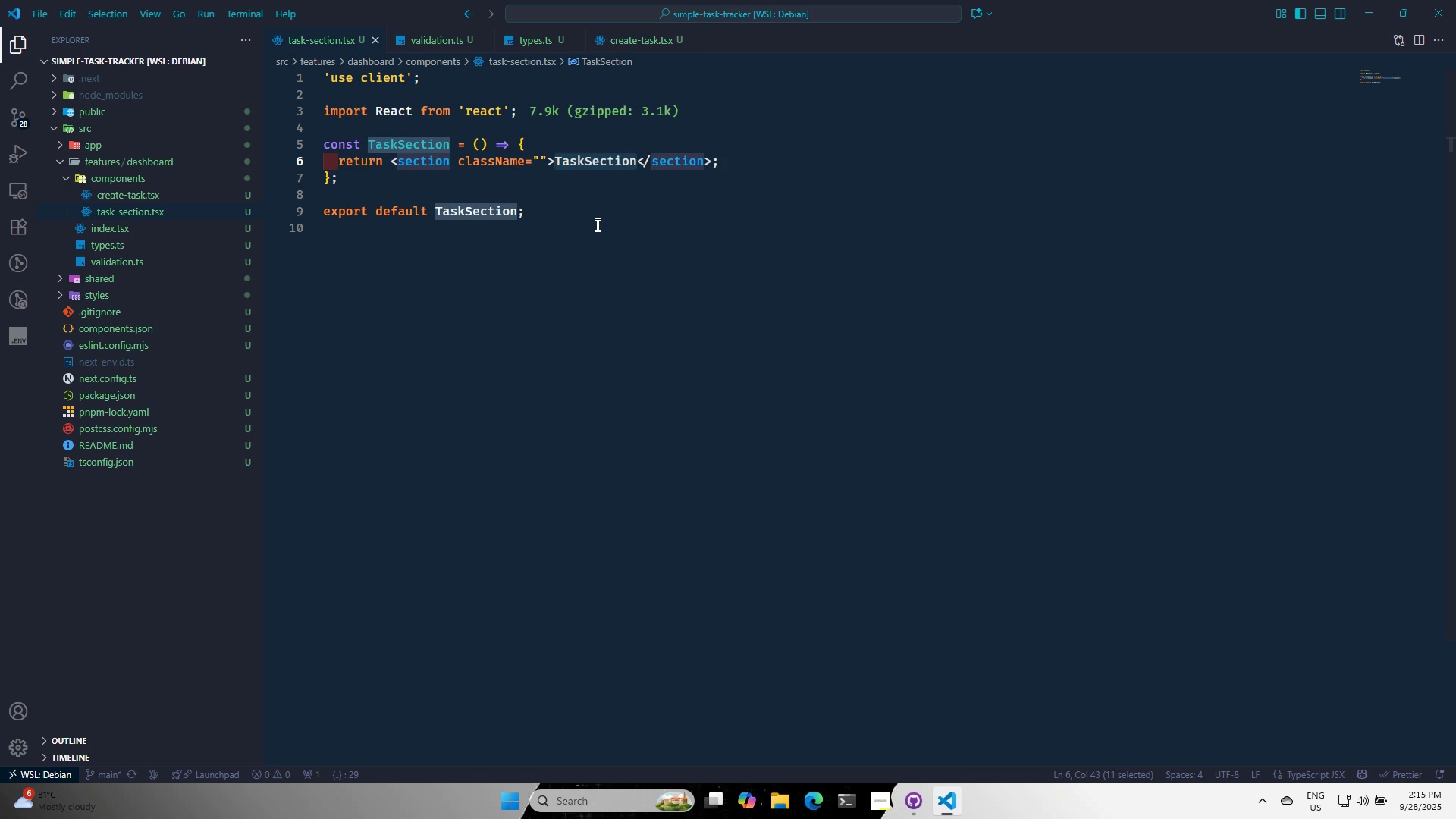 
key(Backspace)
 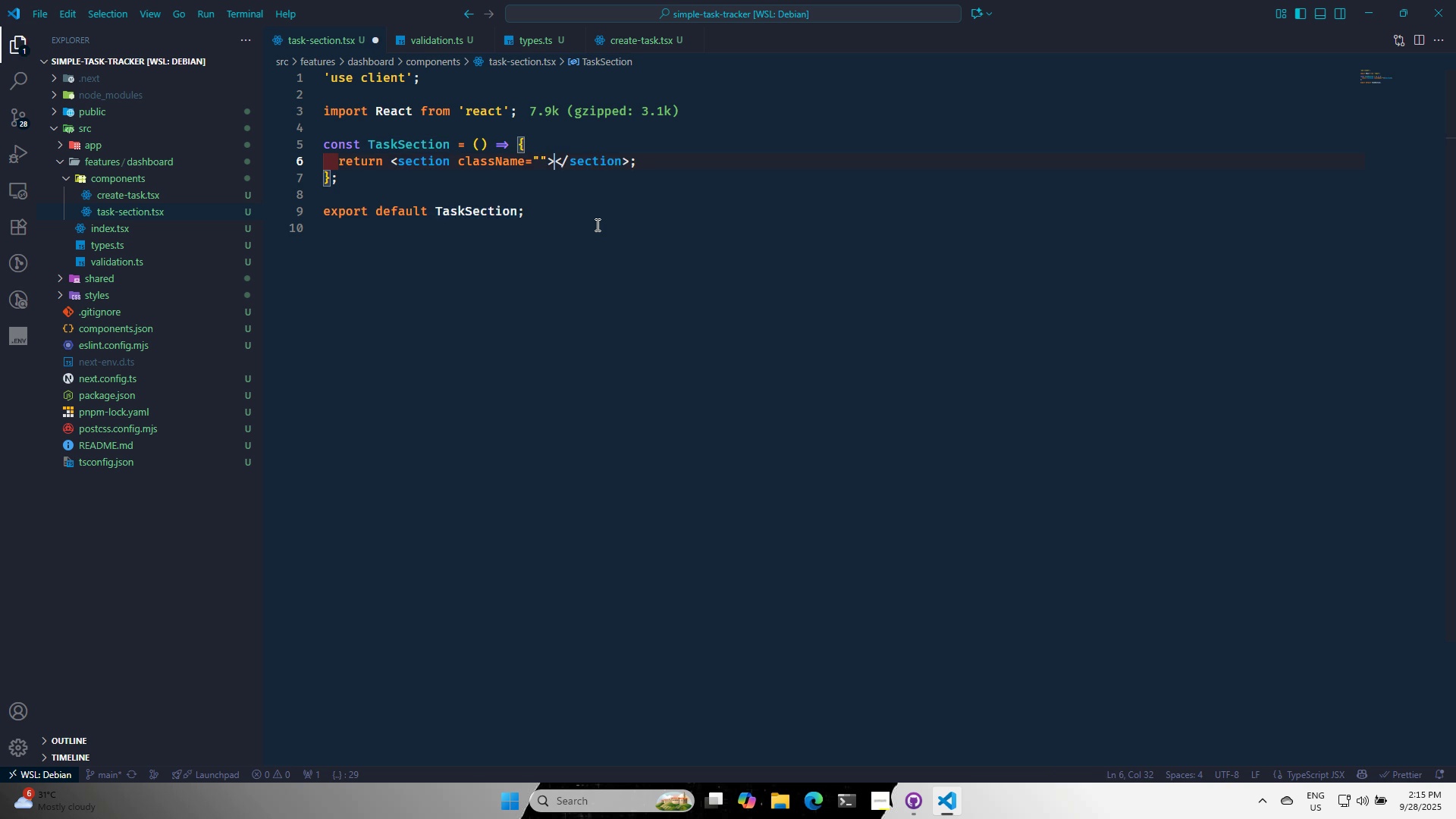 
key(Enter)